 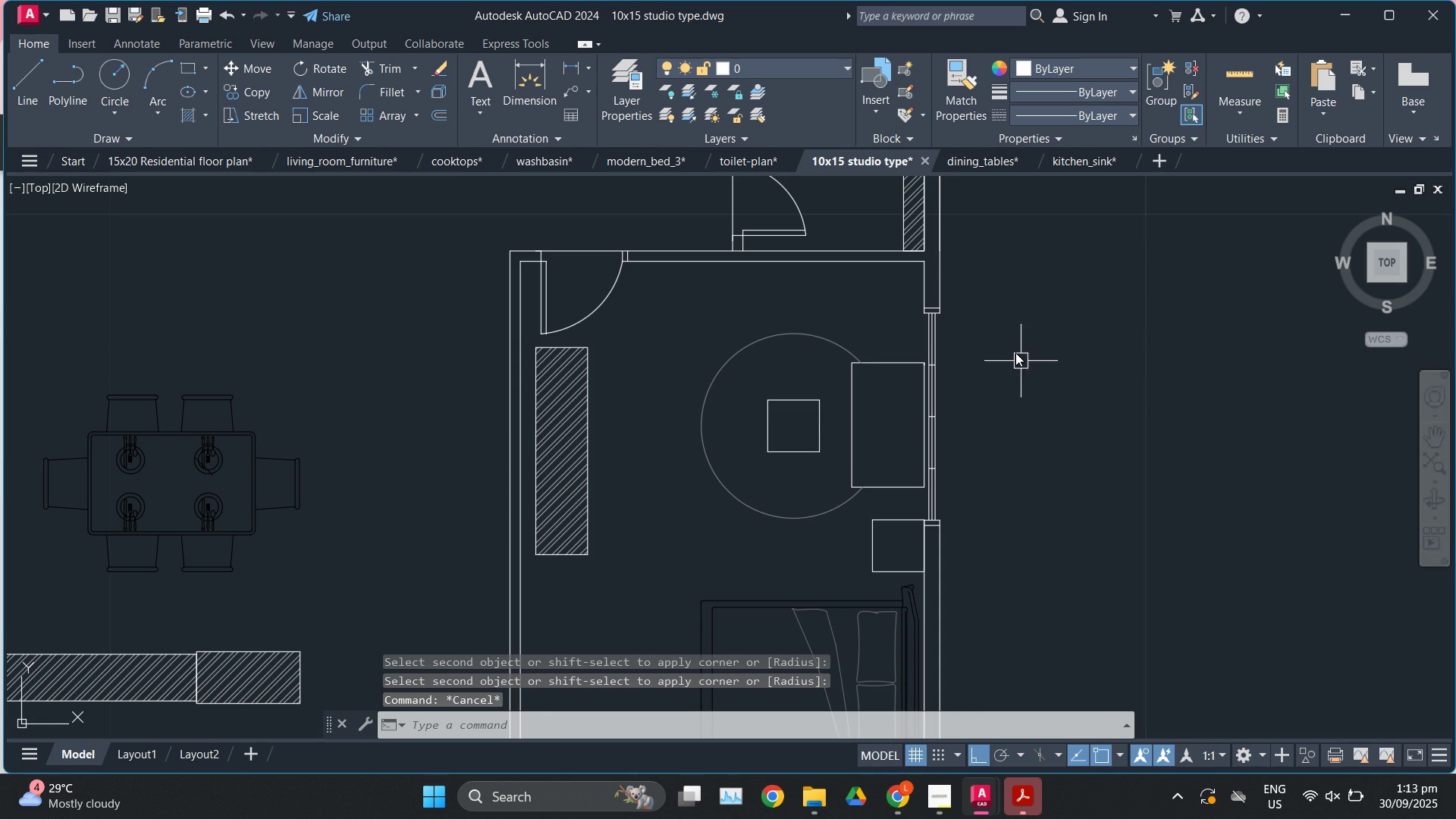 
scroll: coordinate [1009, 335], scroll_direction: down, amount: 2.0
 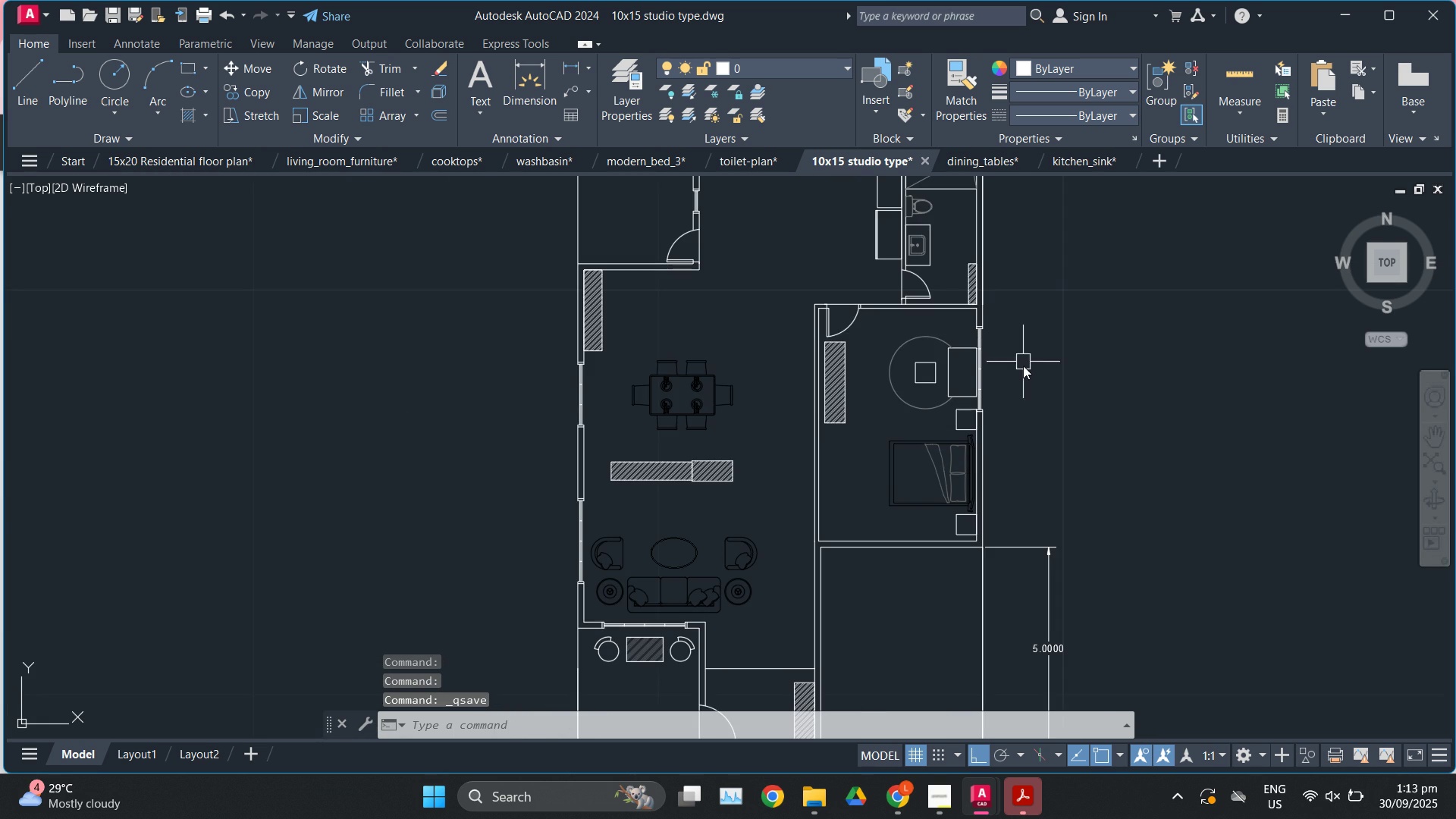 
scroll: coordinate [1011, 441], scroll_direction: up, amount: 2.0
 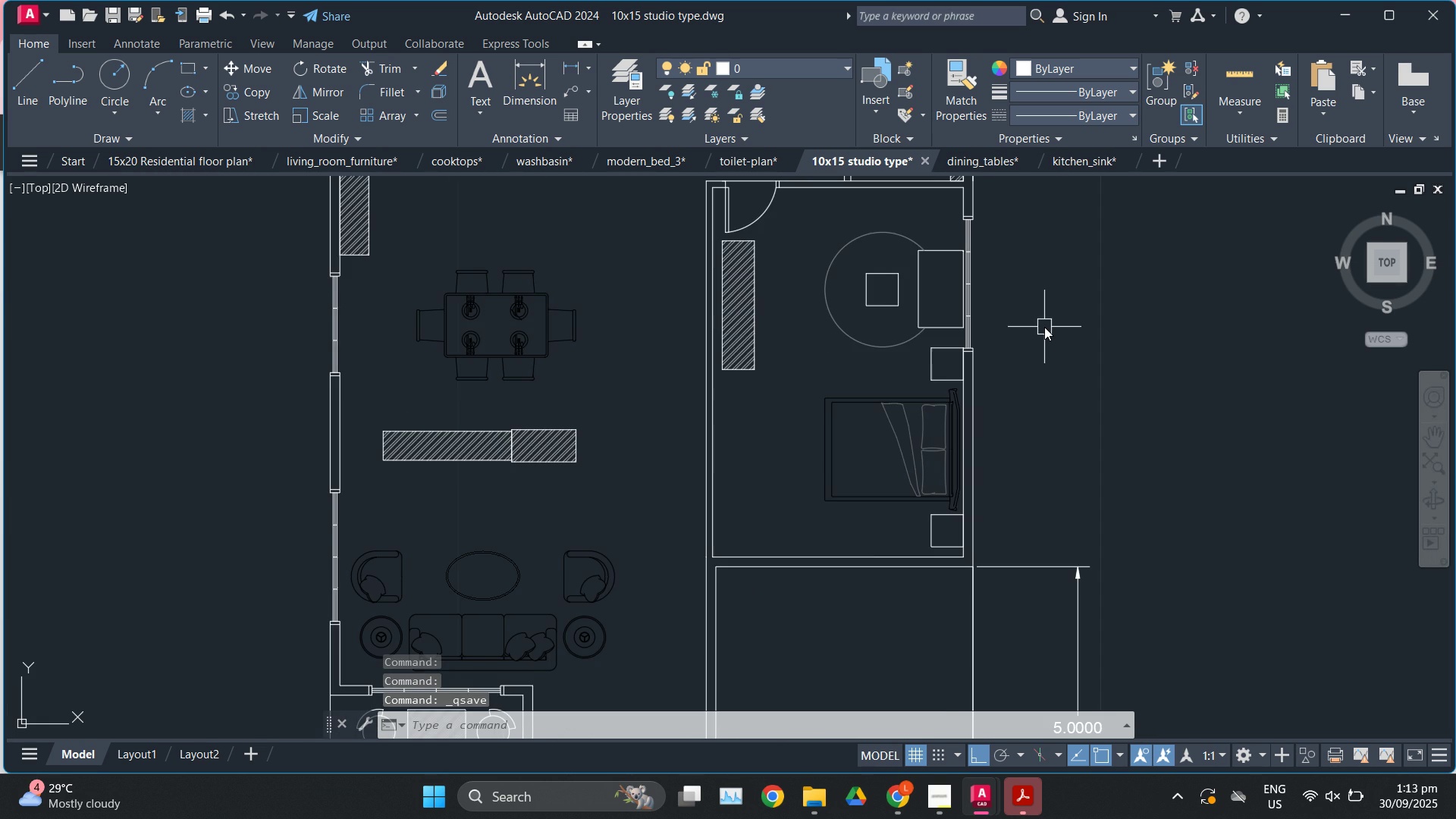 
scroll: coordinate [1044, 327], scroll_direction: down, amount: 1.0
 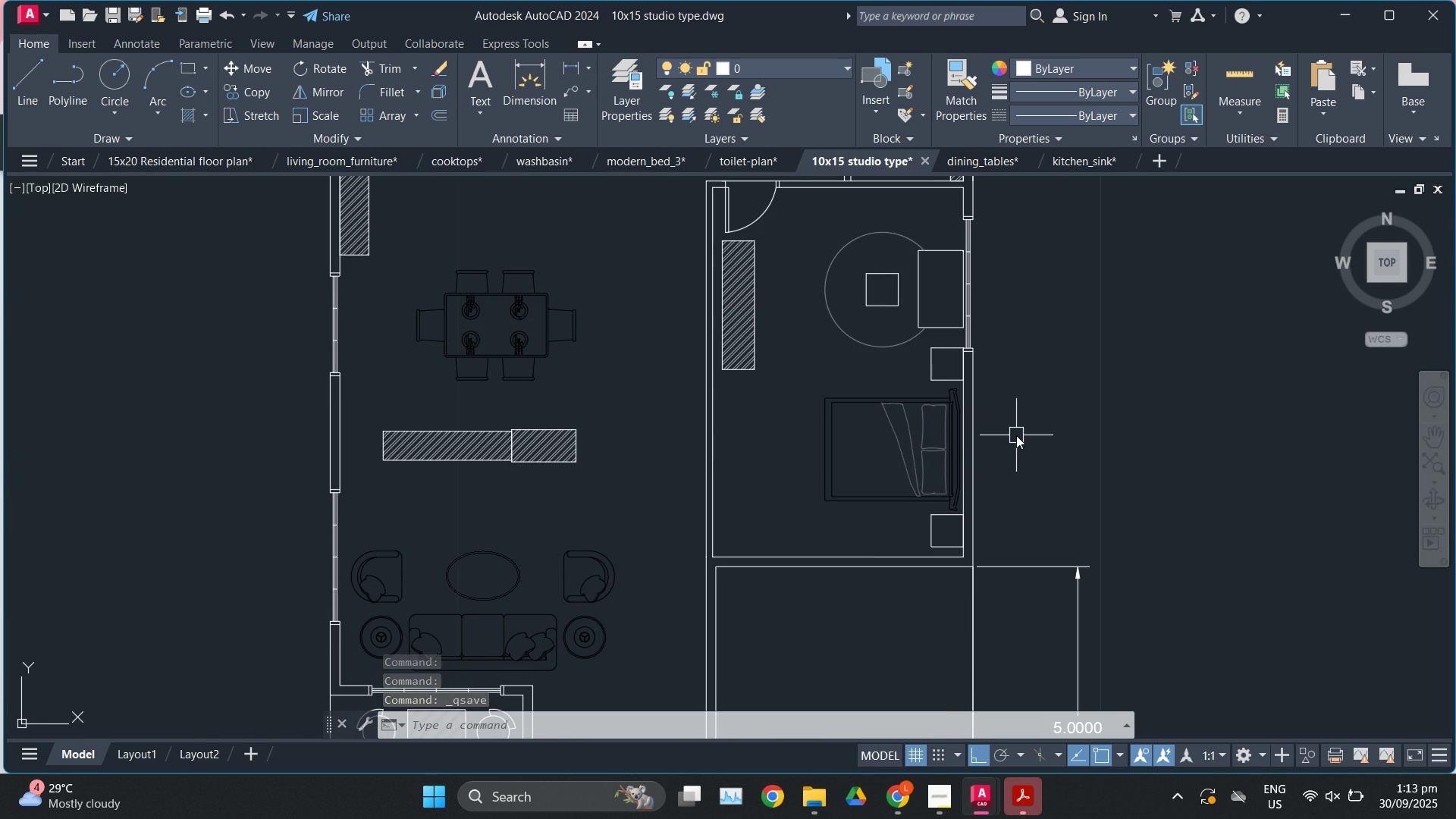 
scroll: coordinate [1015, 441], scroll_direction: up, amount: 1.0
 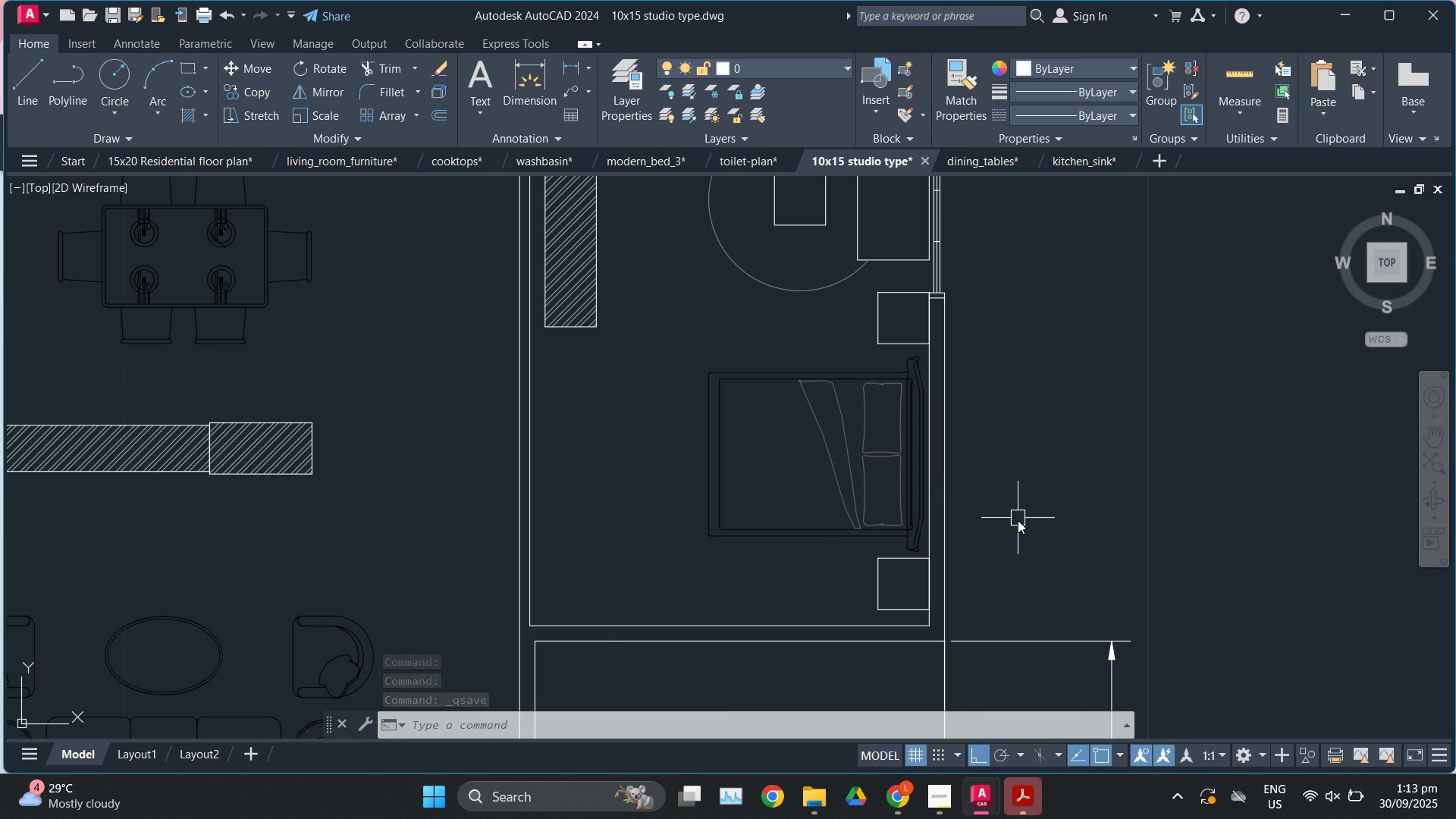 
scroll: coordinate [1020, 538], scroll_direction: down, amount: 2.0
 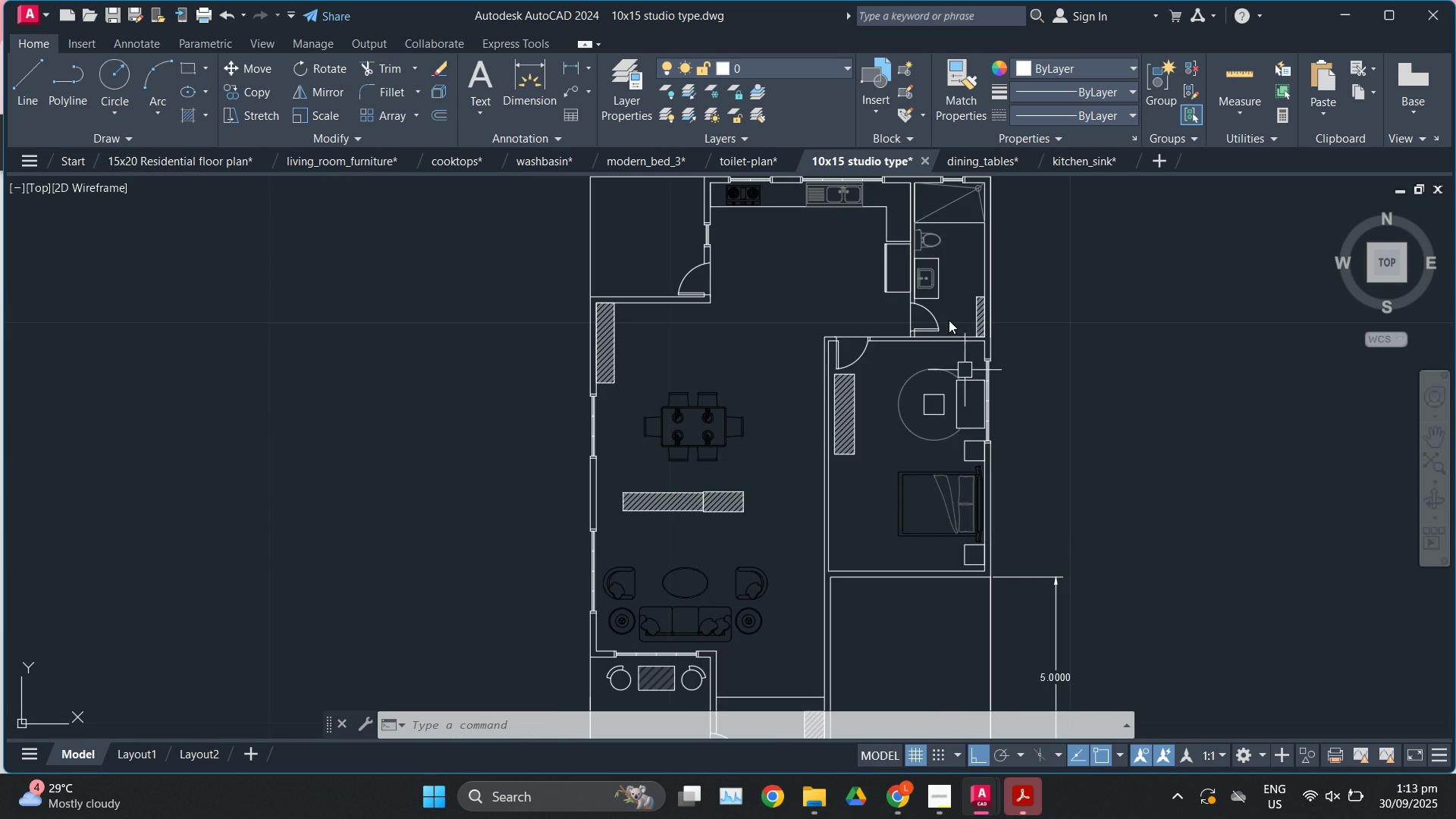 
scroll: coordinate [945, 309], scroll_direction: up, amount: 1.0
 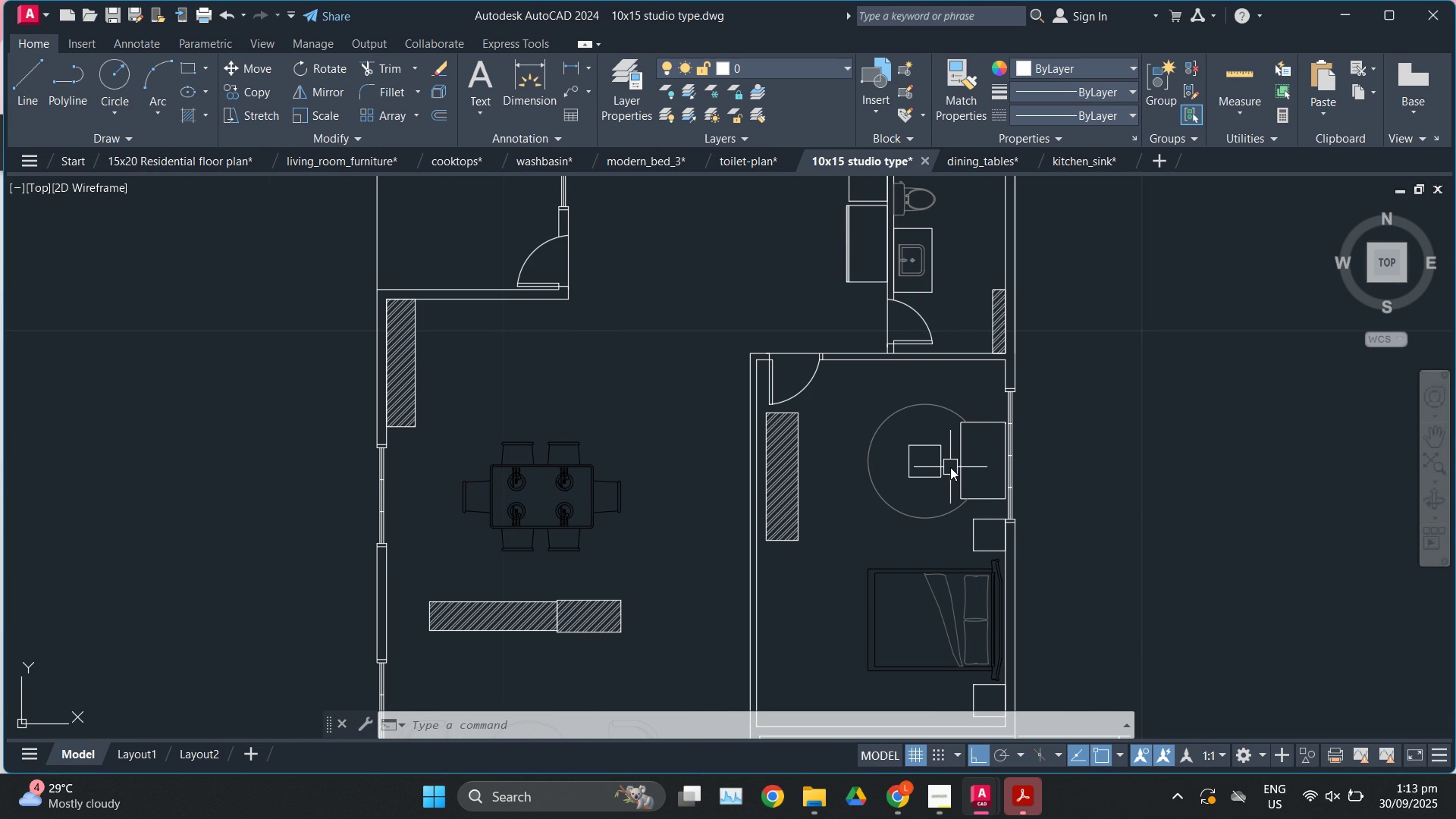 
wait(6.3)
 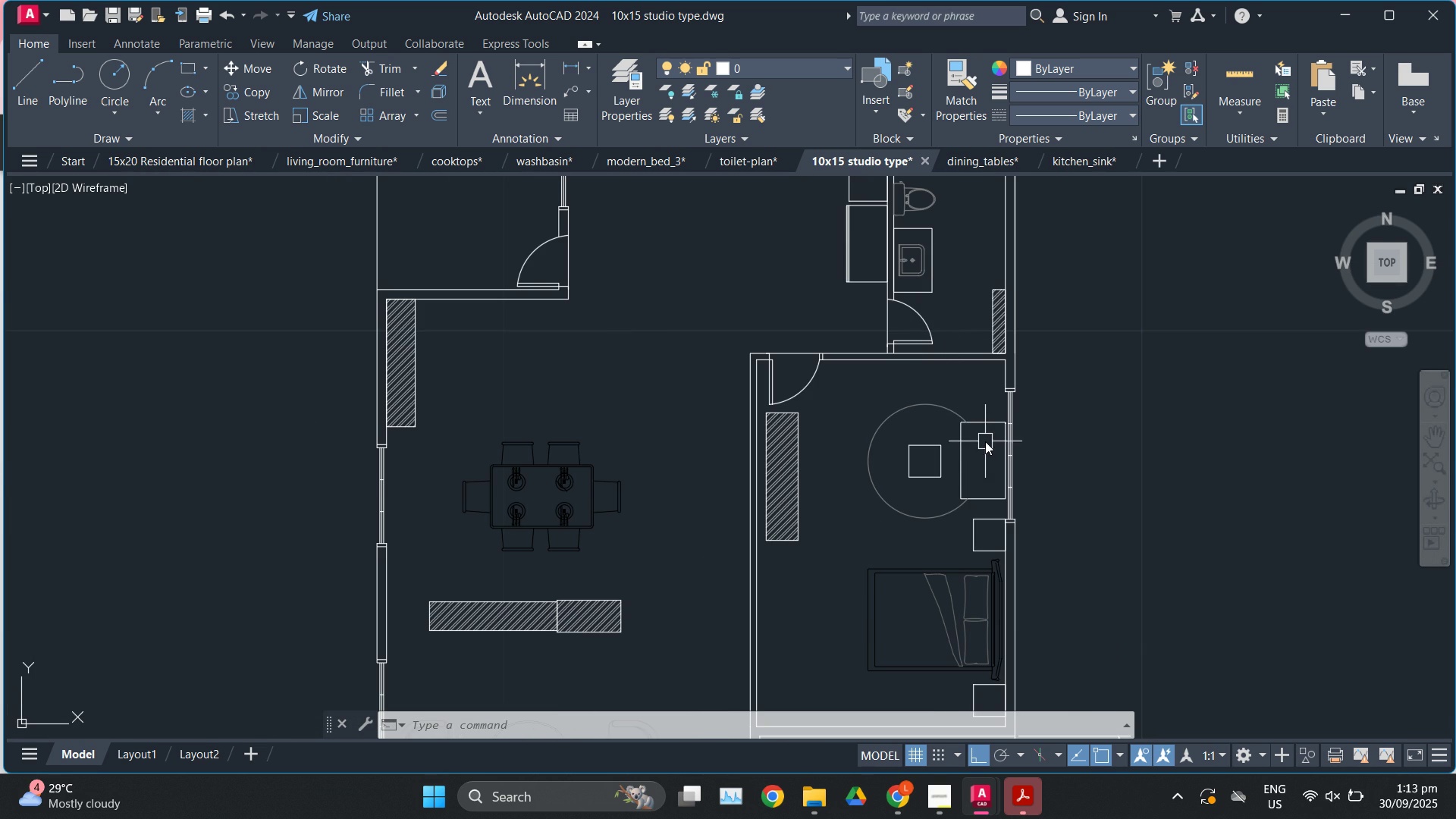 
scroll: coordinate [968, 517], scroll_direction: up, amount: 2.0